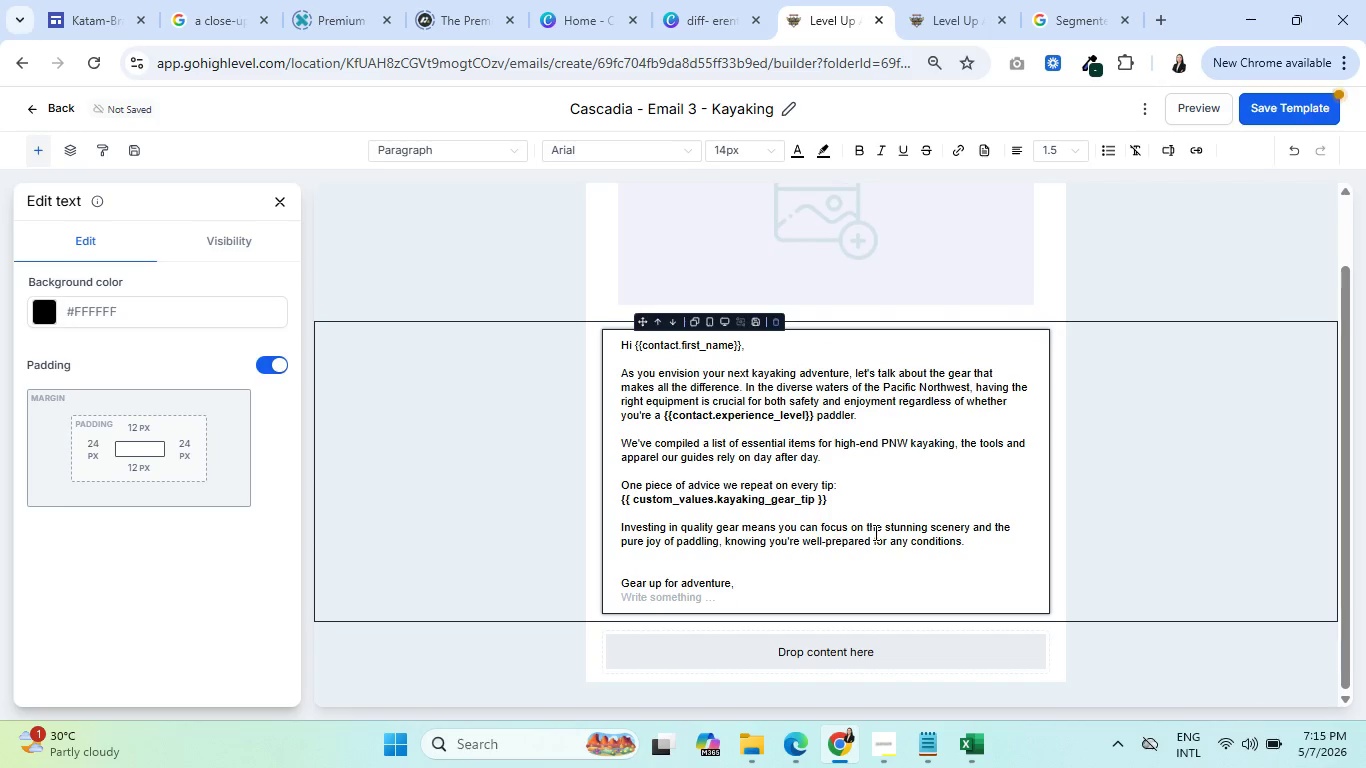 
wait(8.23)
 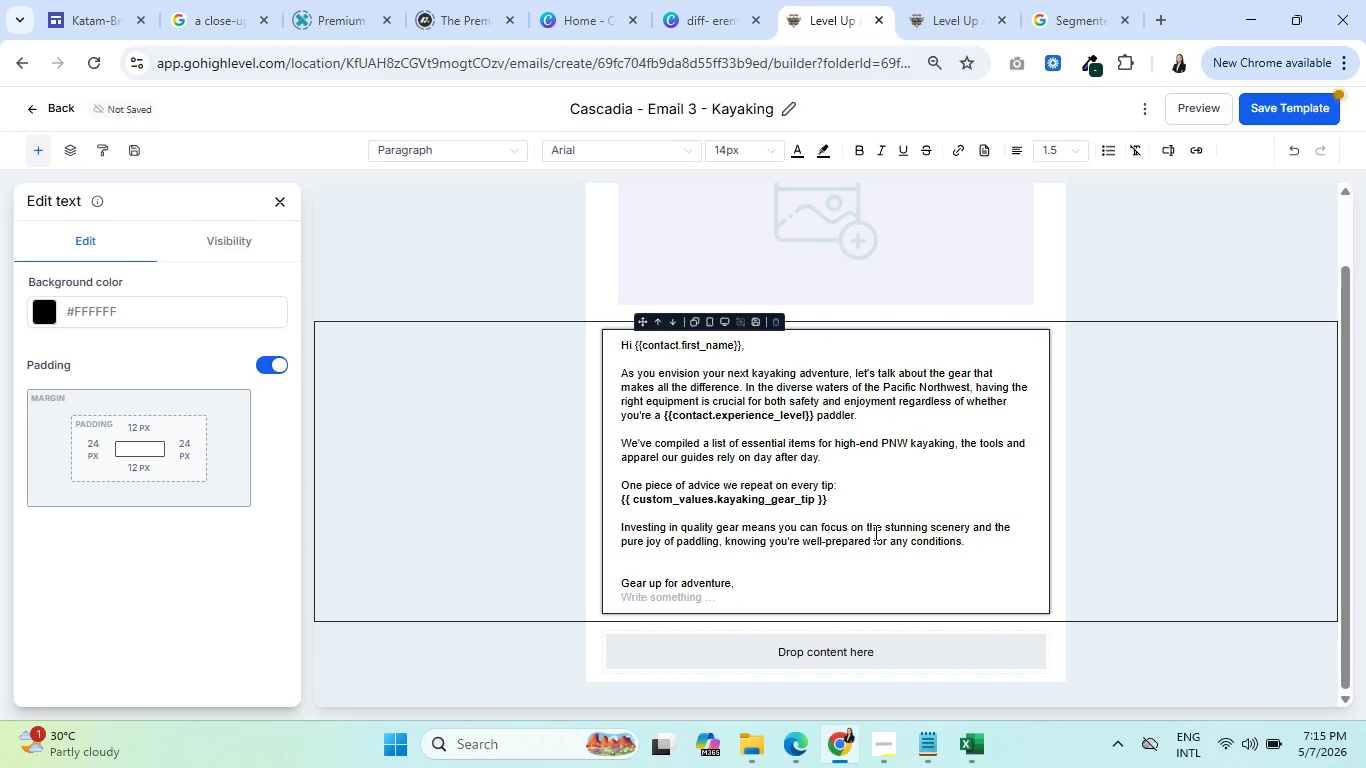 
left_click([1168, 145])
 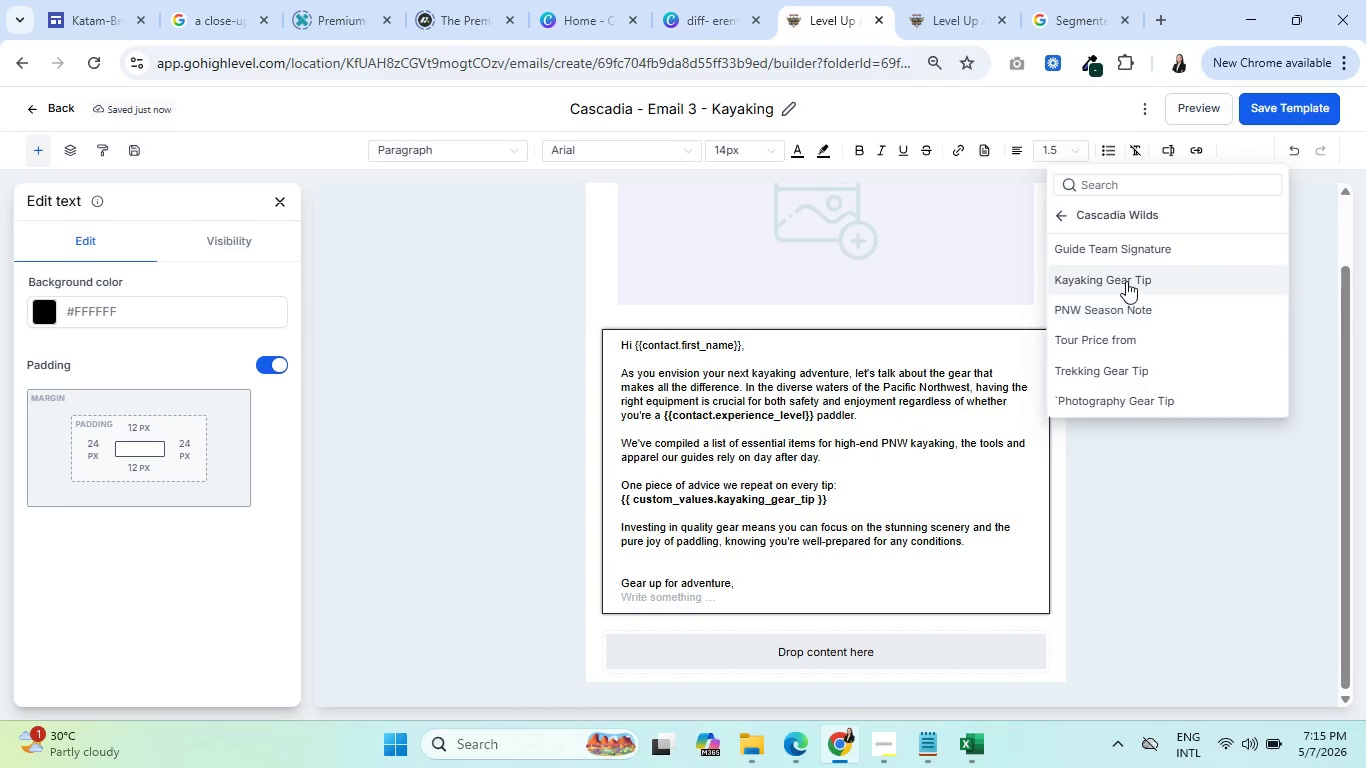 
left_click([1124, 247])
 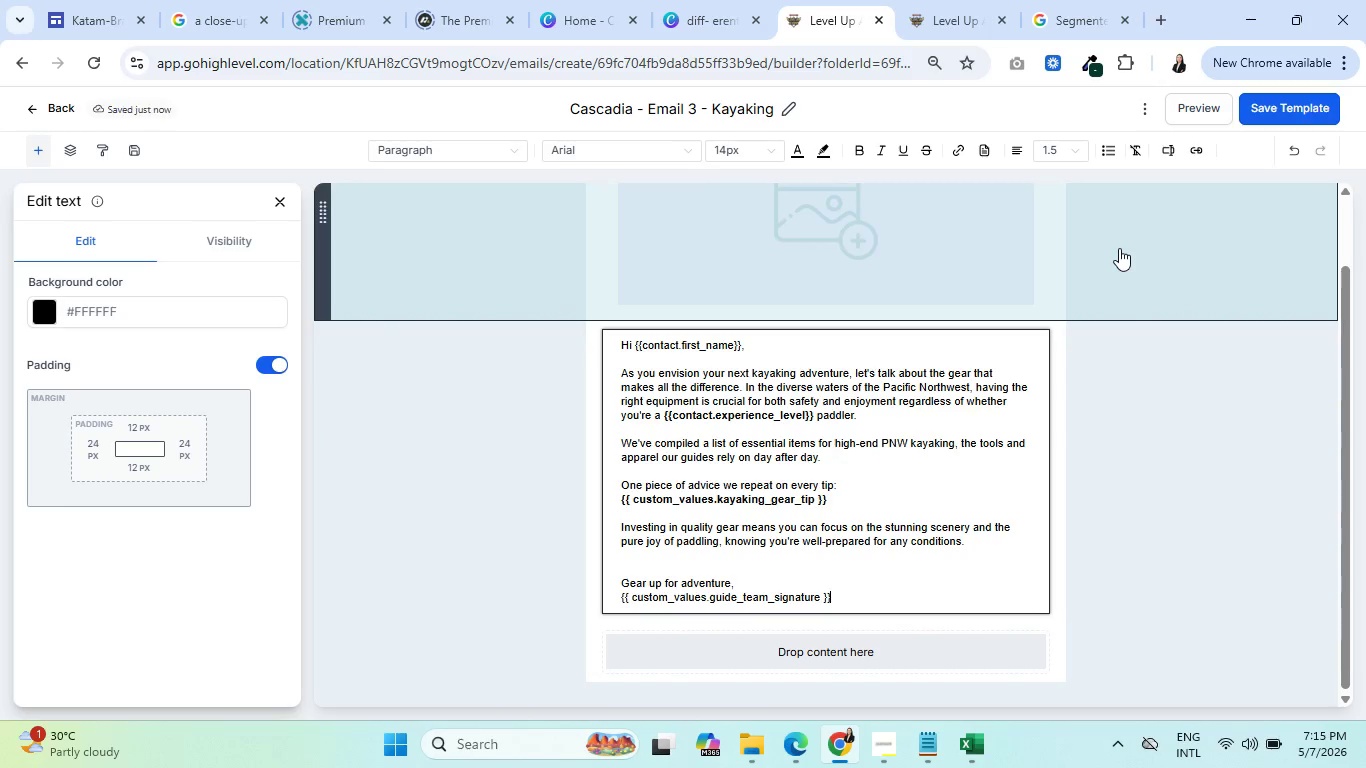 
wait(7.8)
 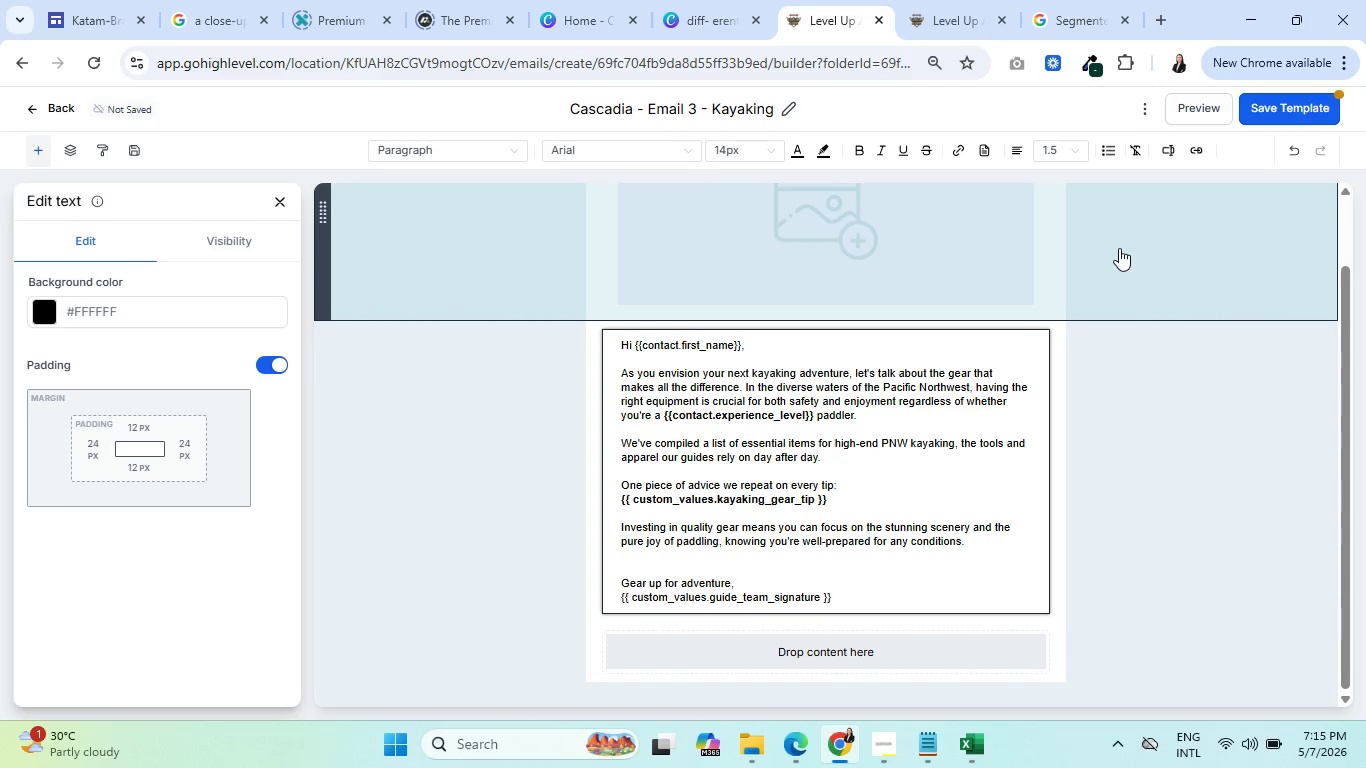 
scroll: coordinate [875, 474], scroll_direction: down, amount: 4.0
 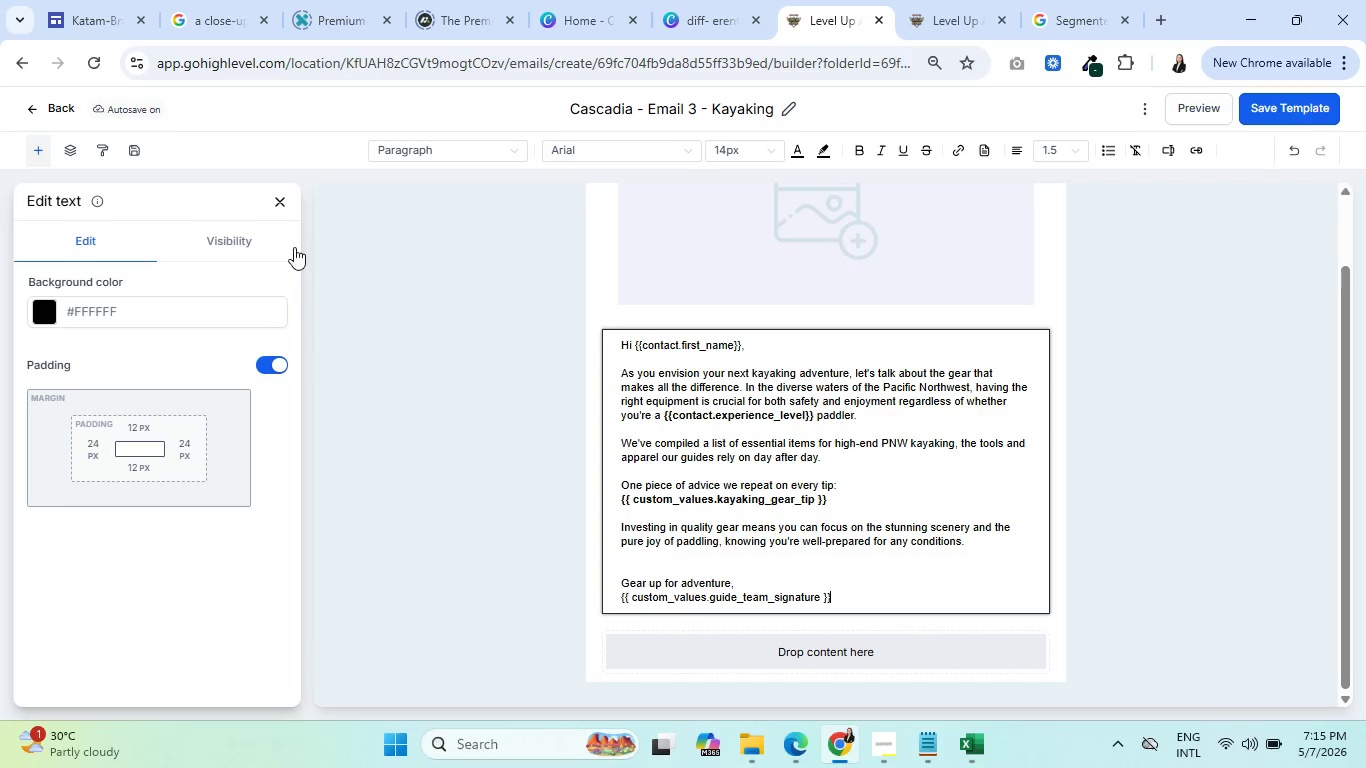 
left_click([280, 198])
 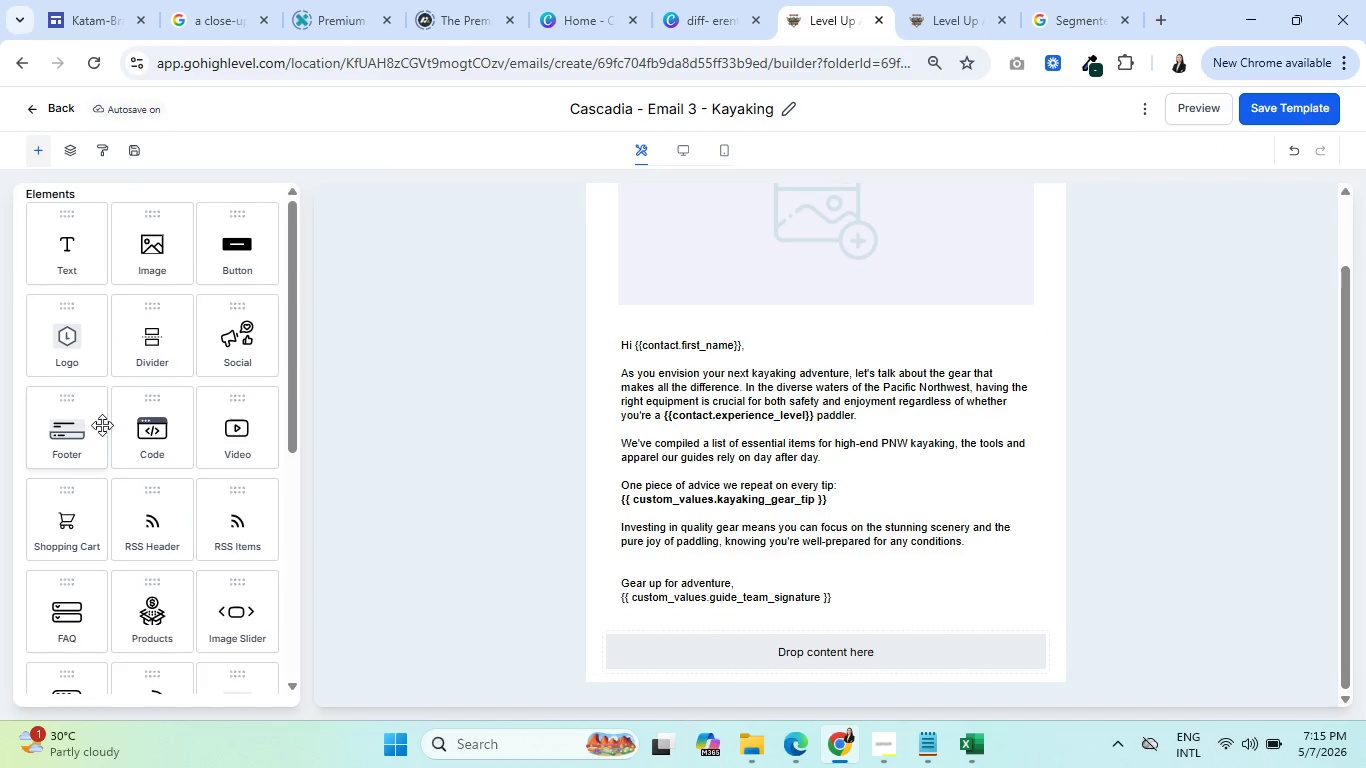 
left_click_drag(start_coordinate=[64, 431], to_coordinate=[727, 656])
 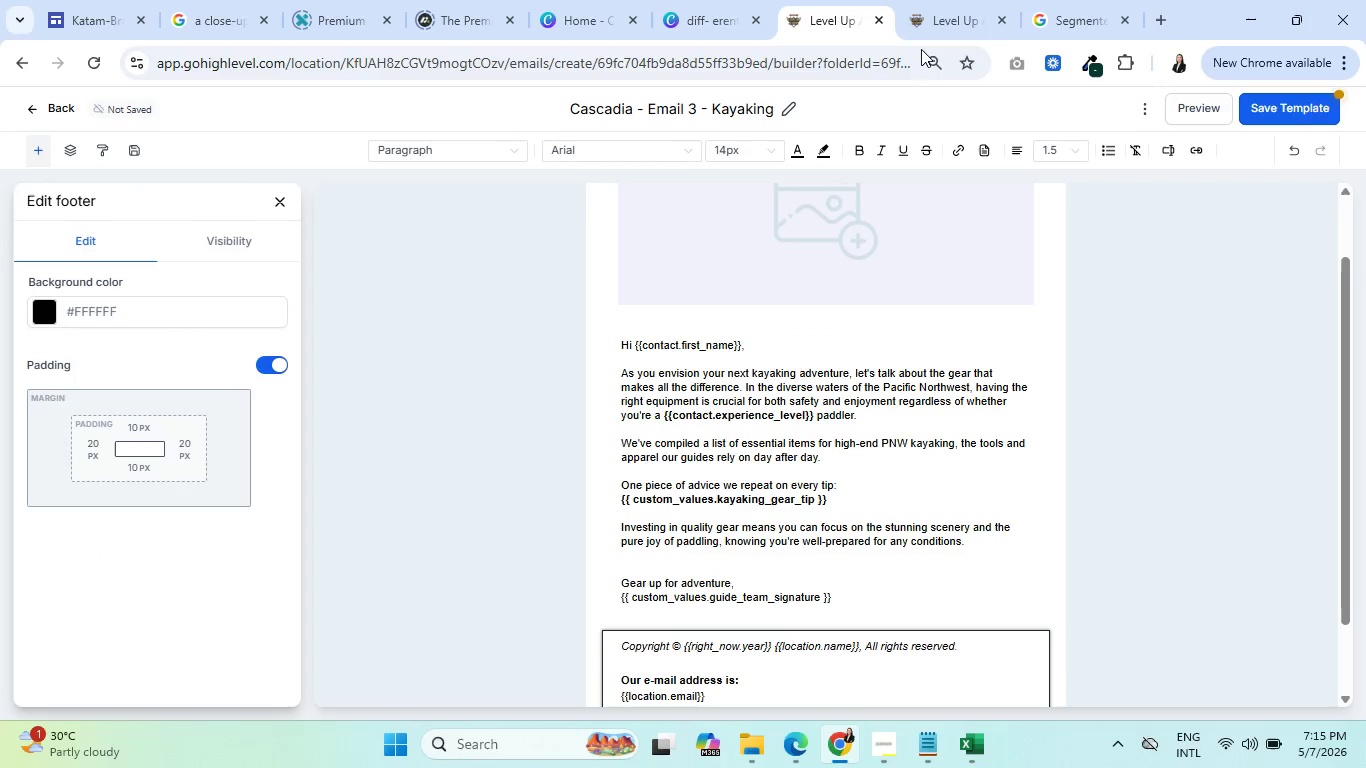 
left_click([941, 0])
 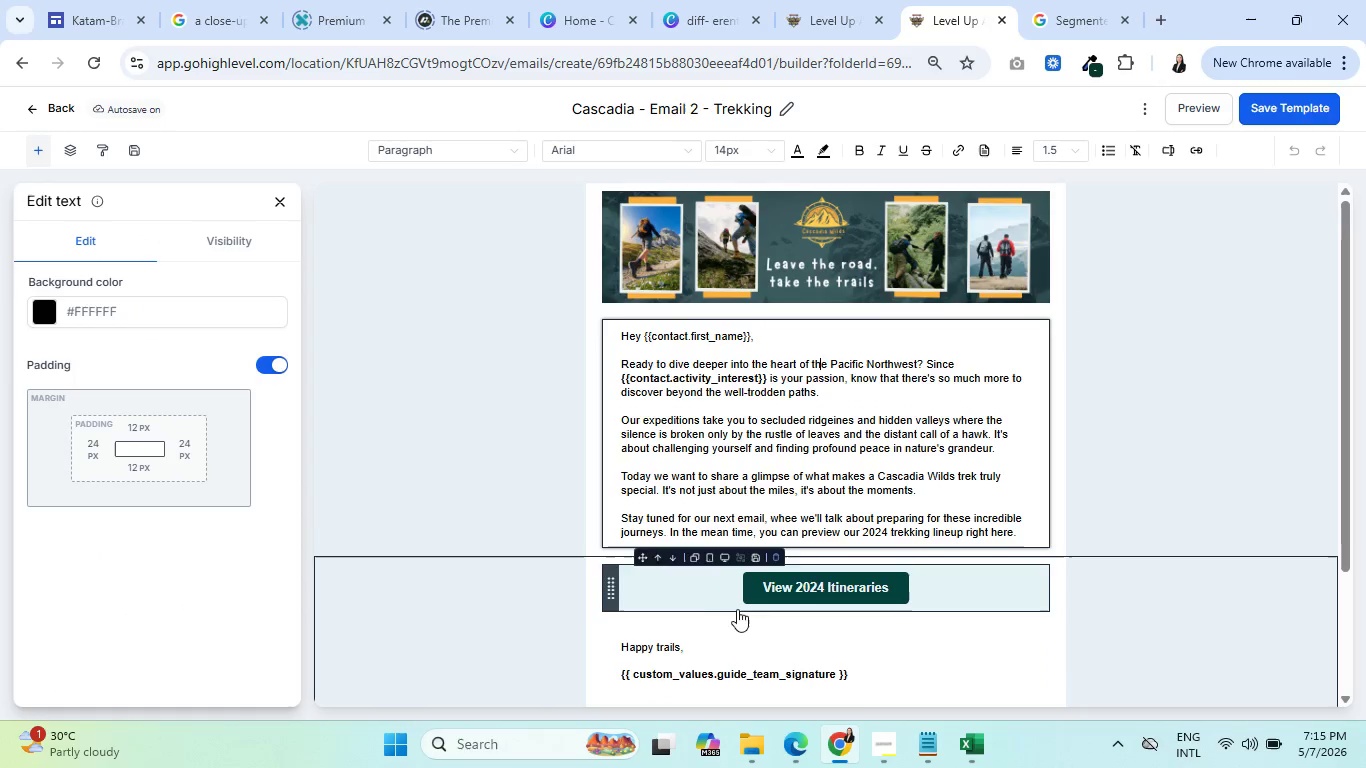 
left_click([703, 609])
 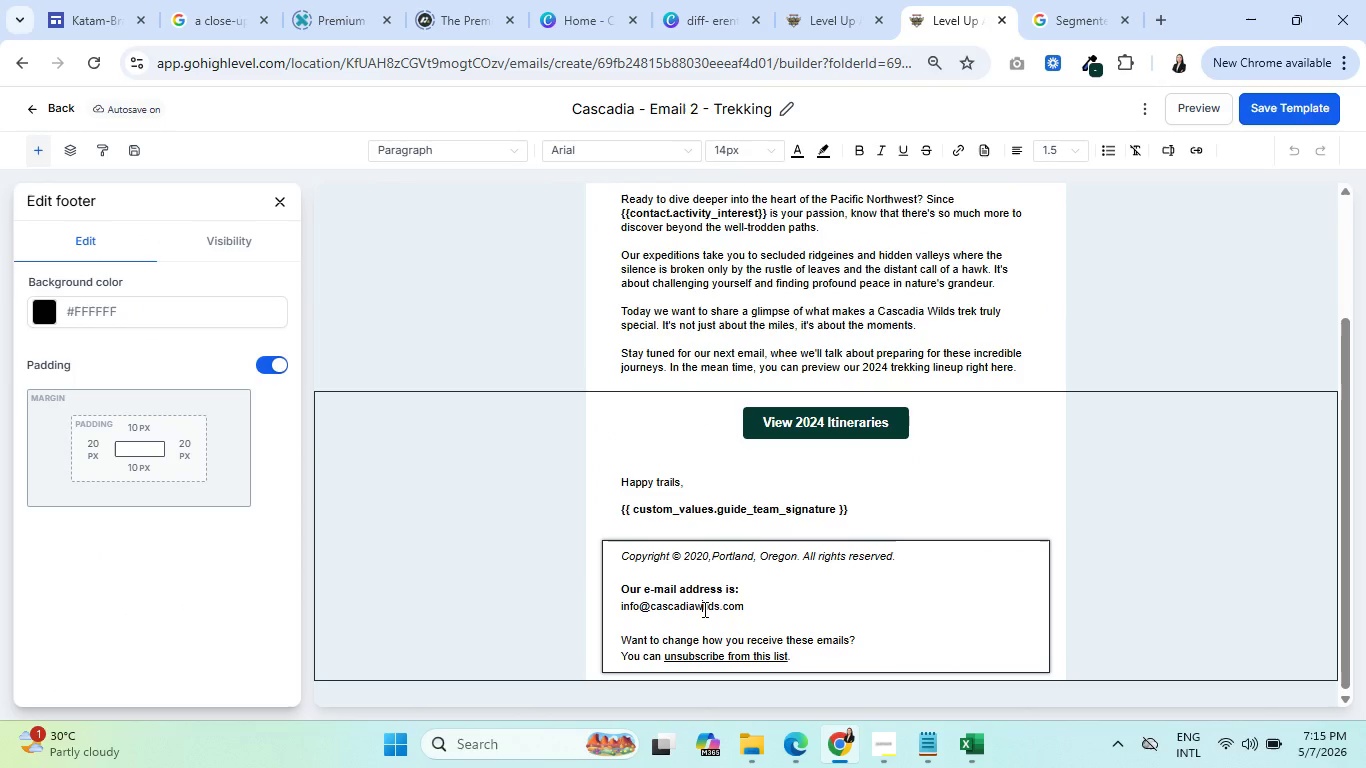 
scroll: coordinate [698, 569], scroll_direction: down, amount: 5.0
 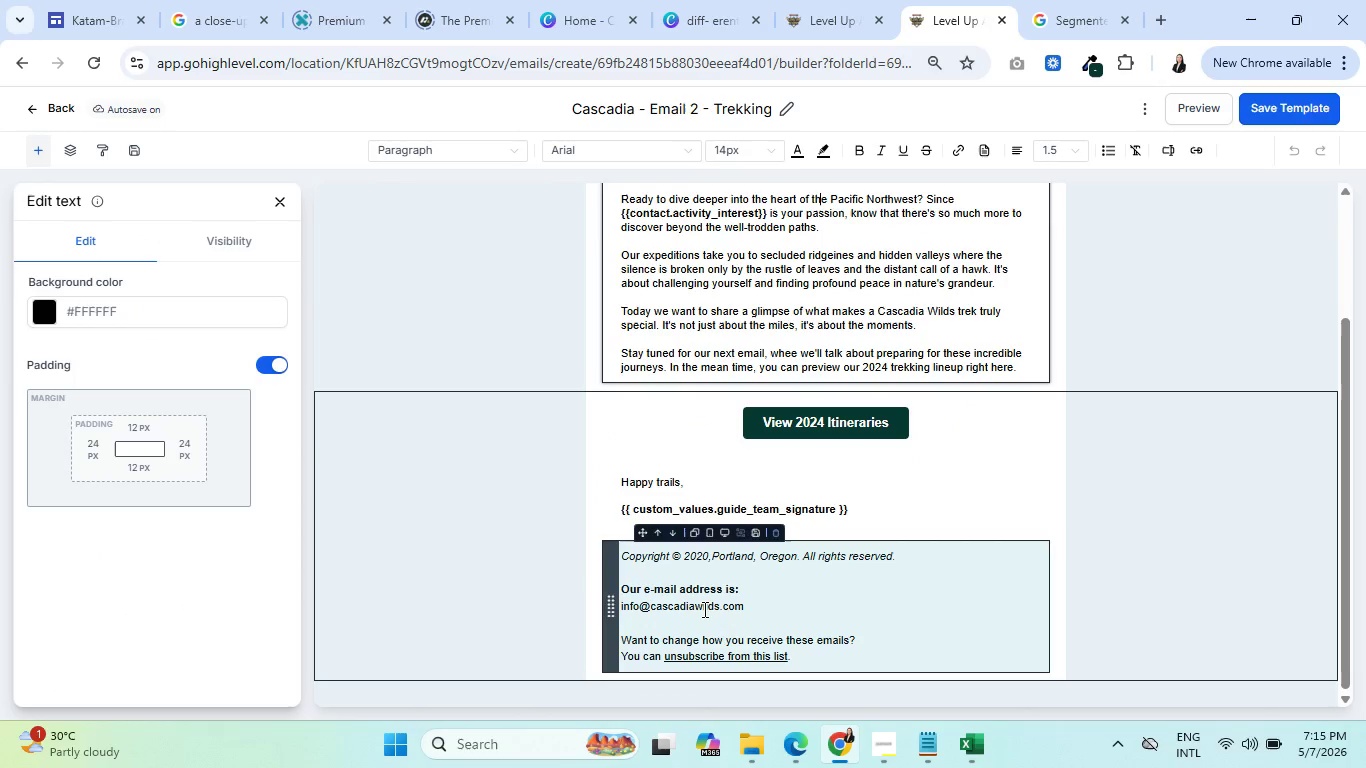 
key(Control+A)
 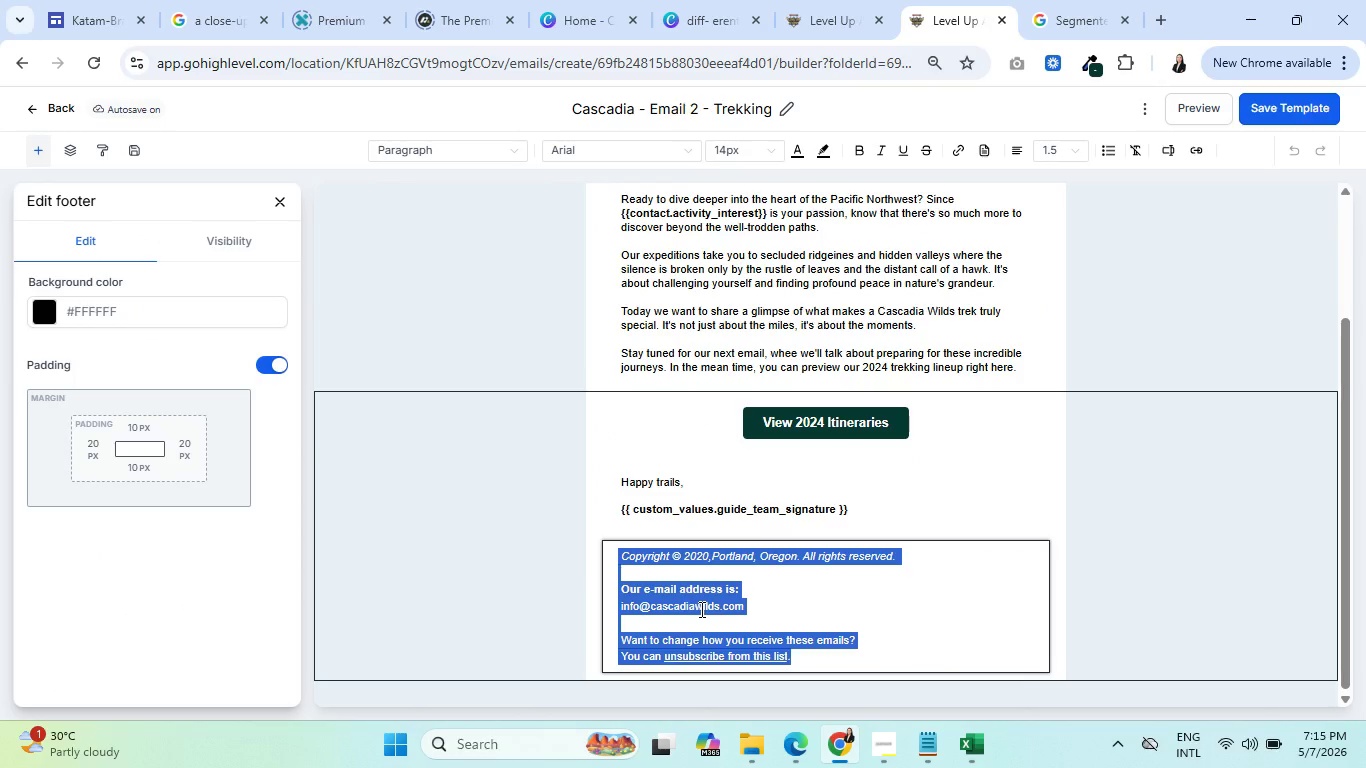 
key(Control+C)
 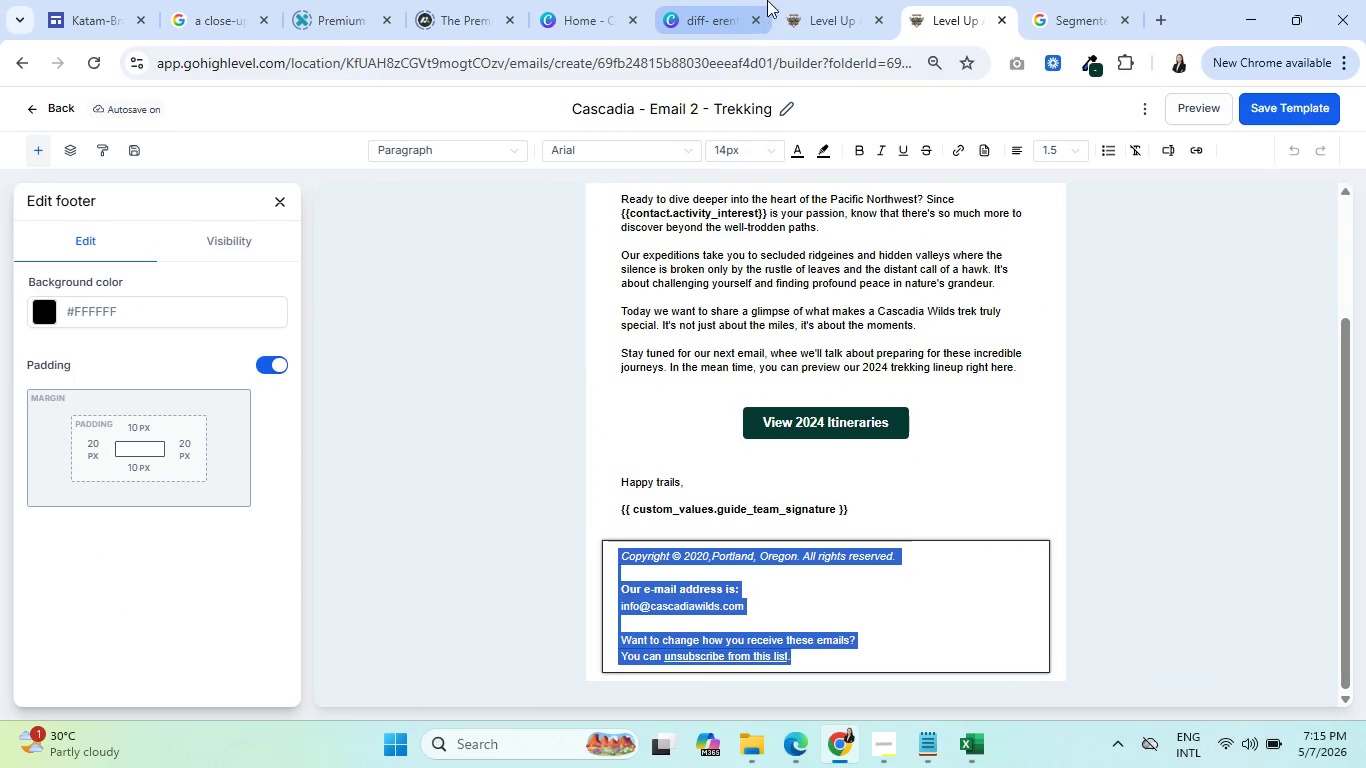 
left_click([824, 0])
 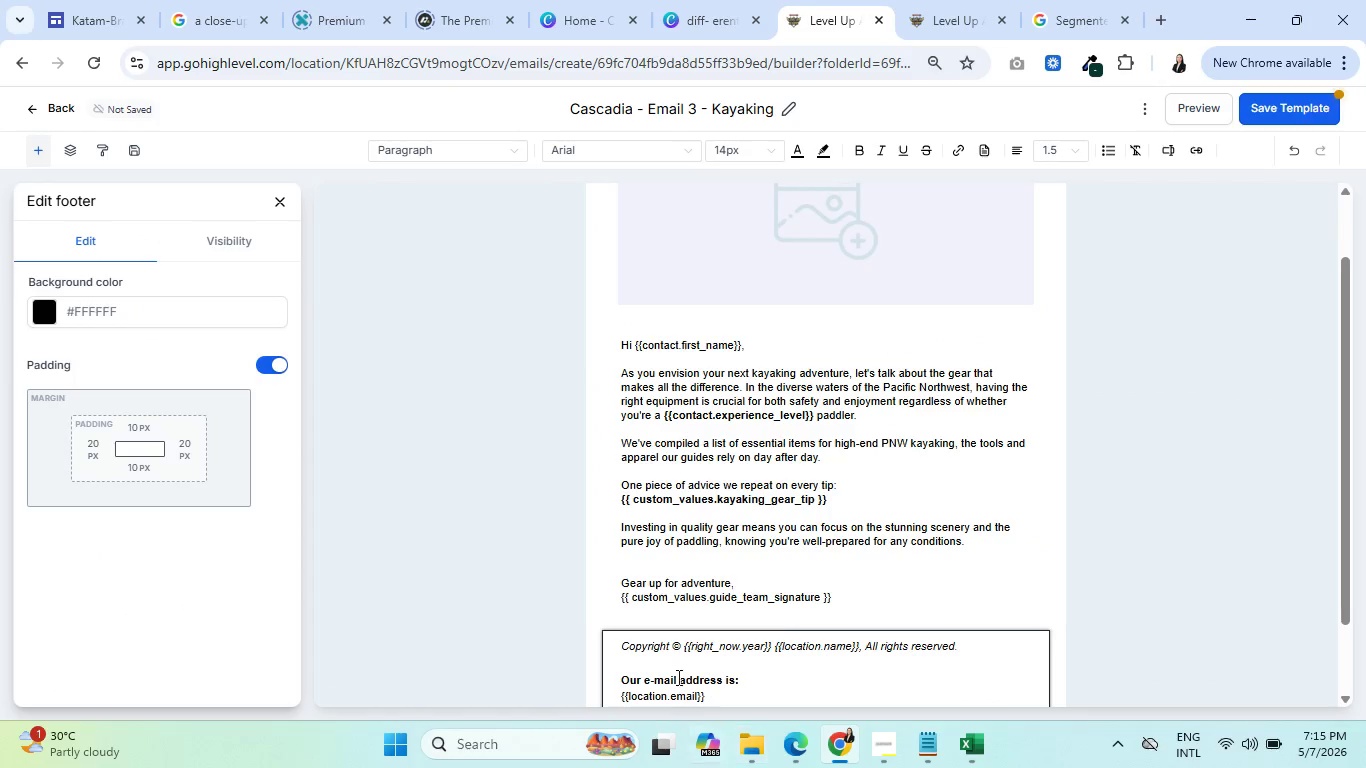 